 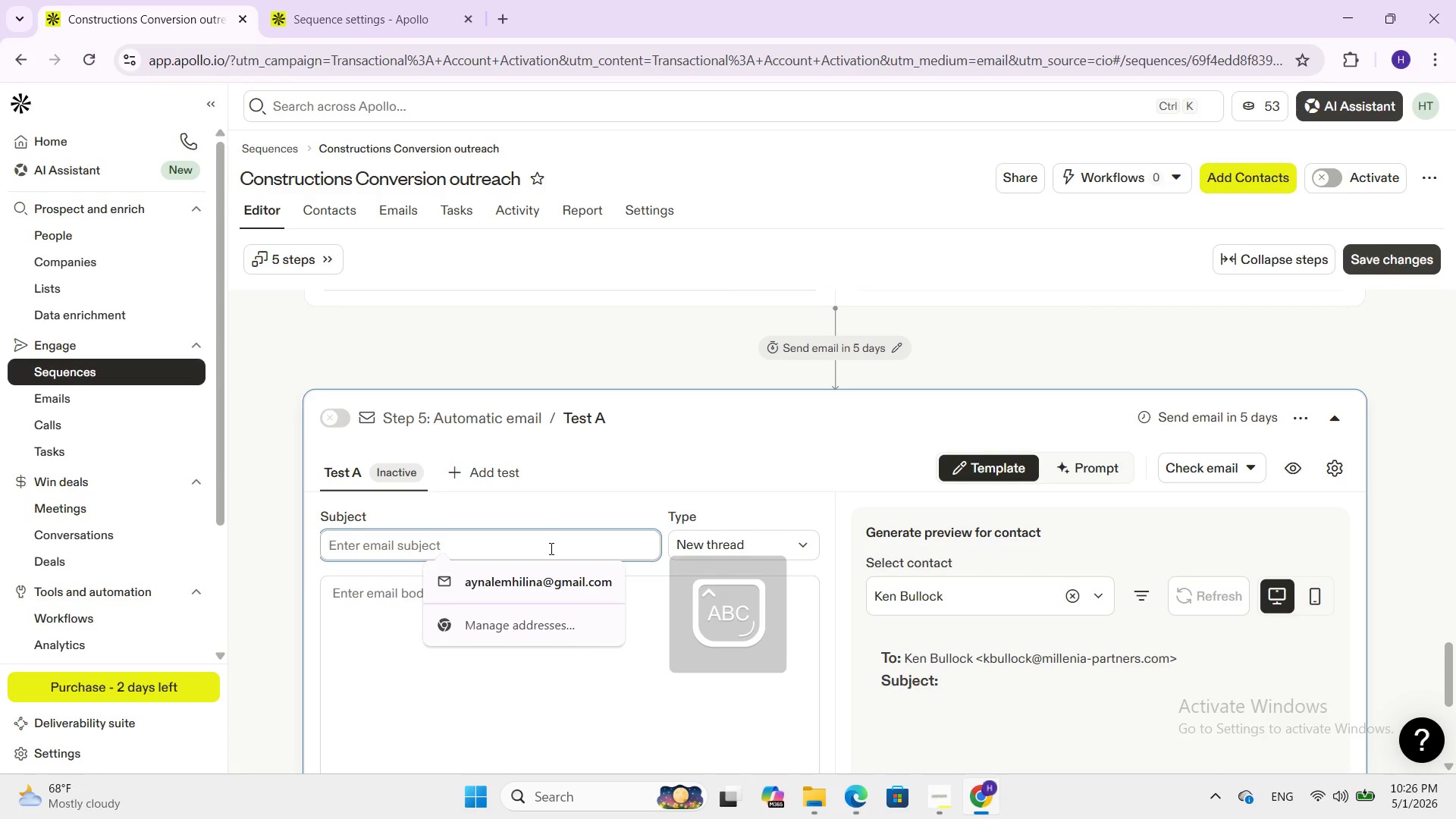 
key(B)
 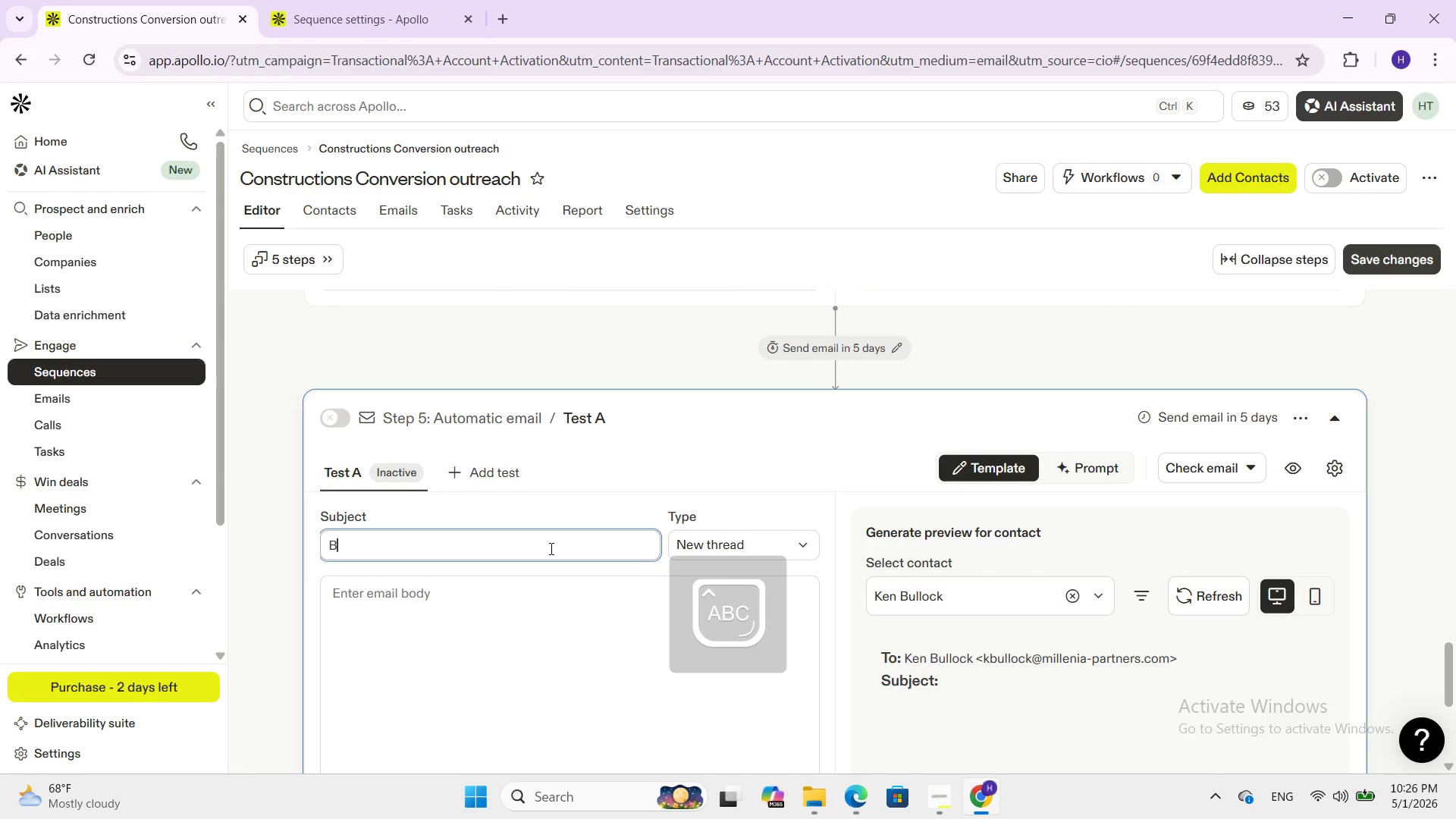 
key(CapsLock)
 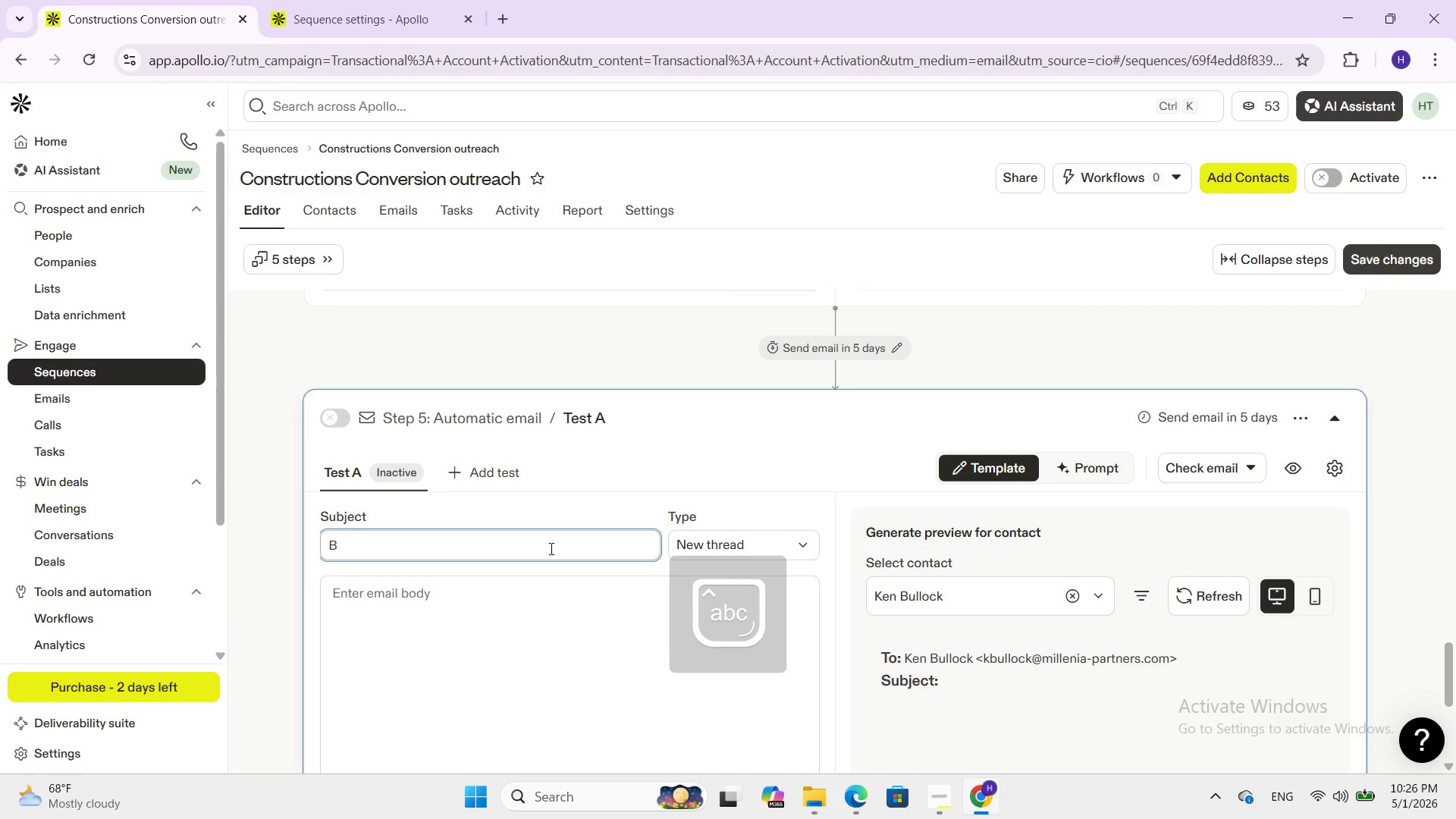 
key(R)
 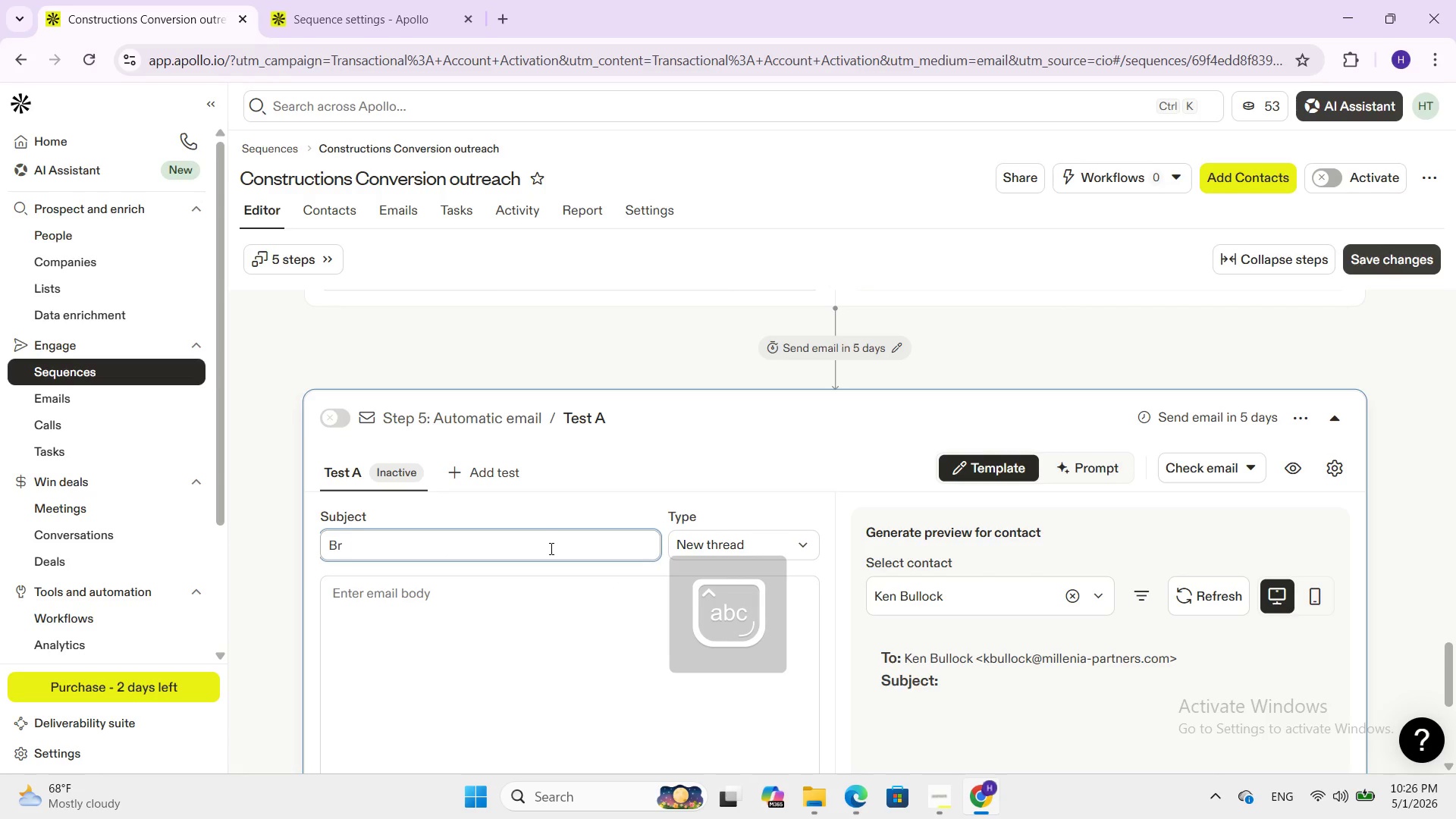 
key(Backspace)
 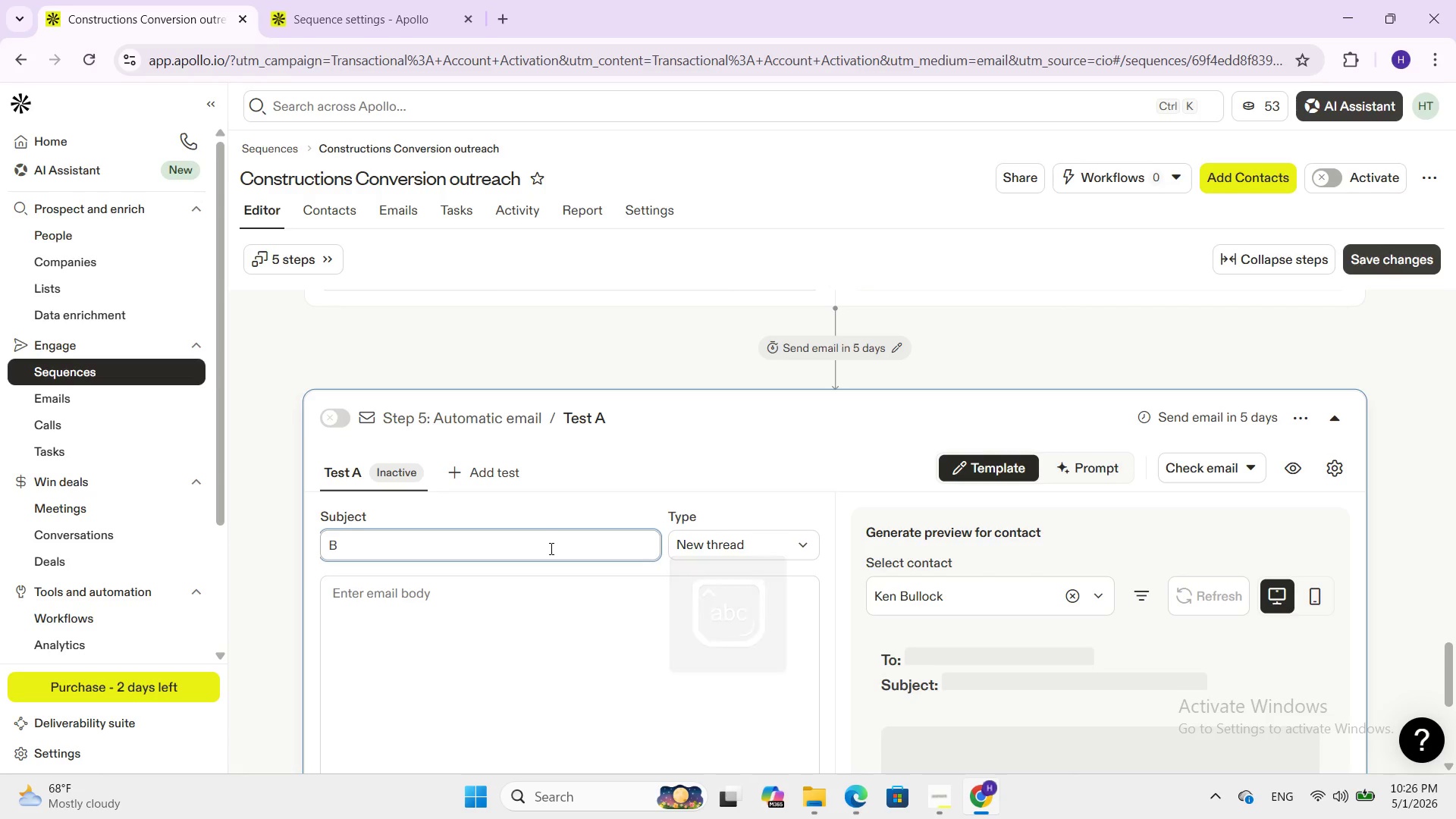 
type(reak up )
 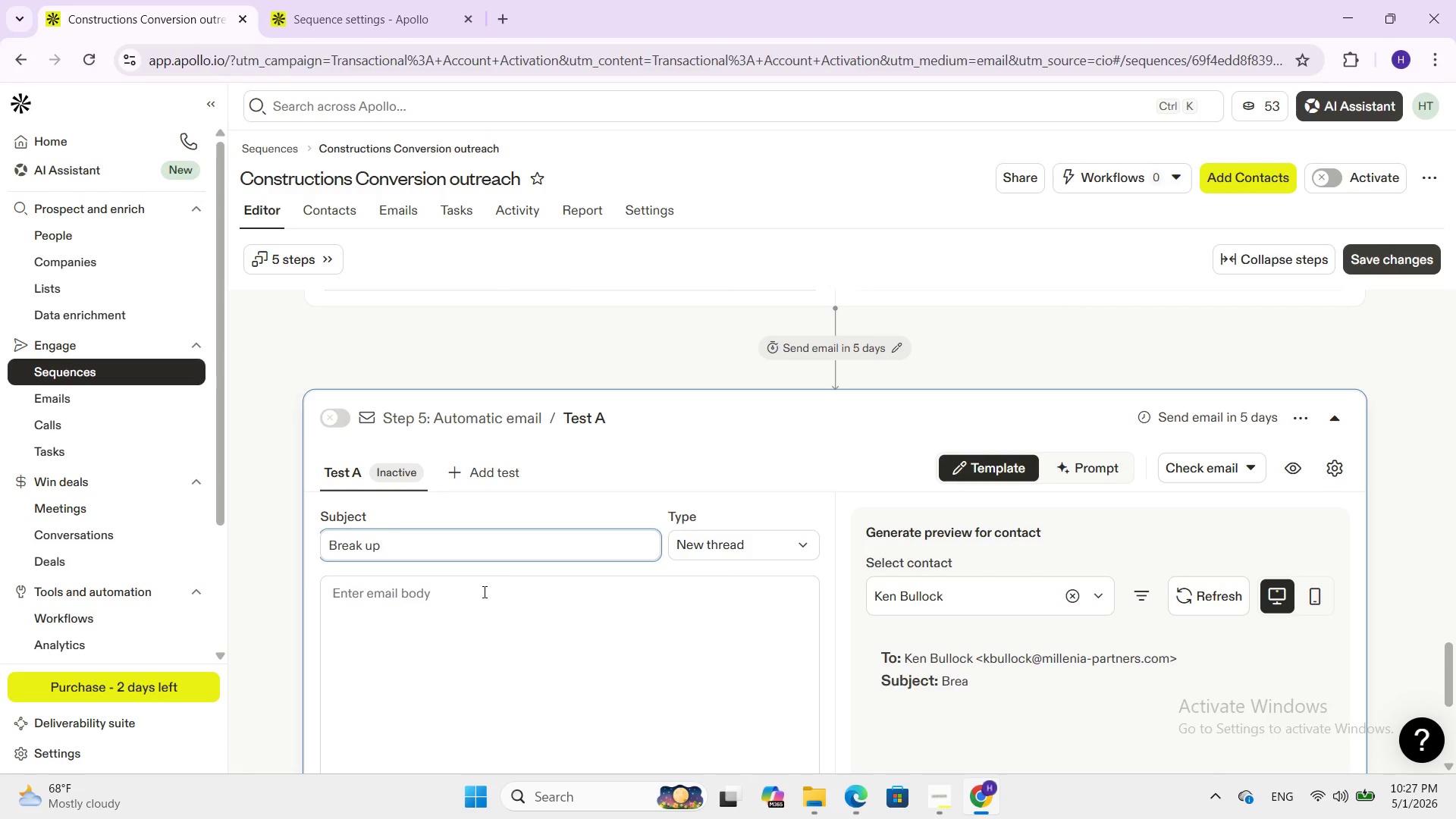 
left_click_drag(start_coordinate=[412, 549], to_coordinate=[296, 546])
 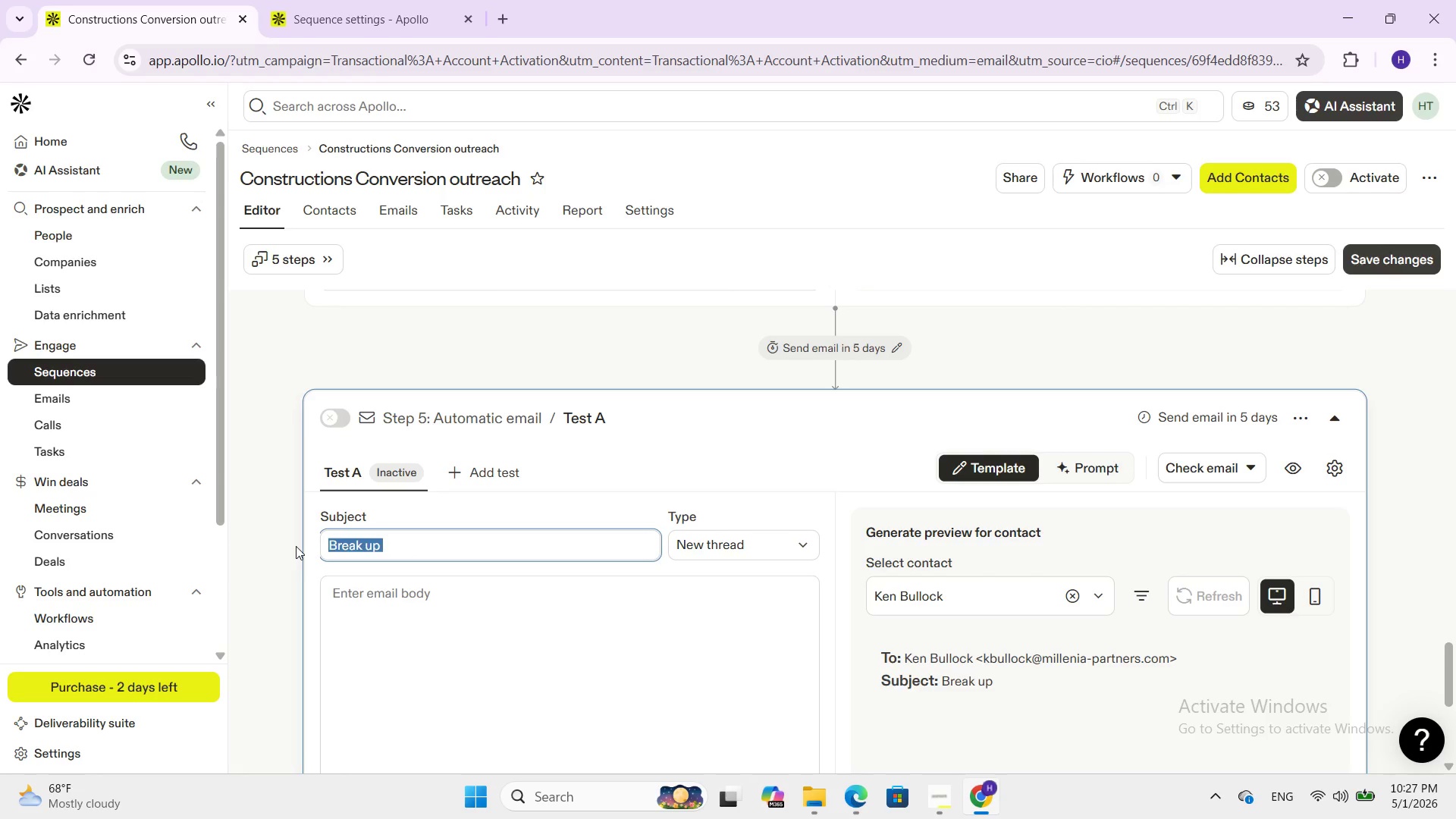 
key(Backspace)